 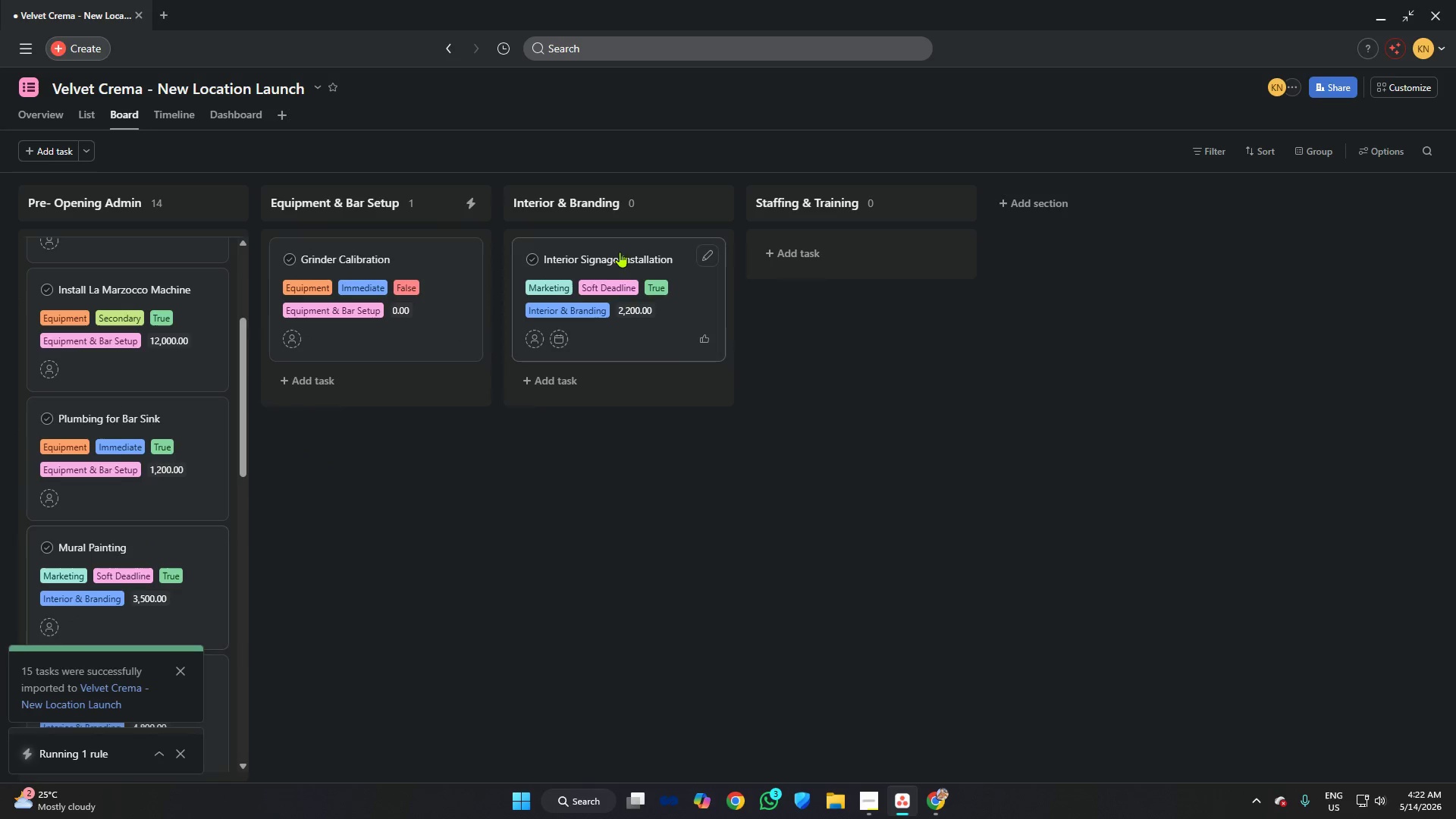 
left_click_drag(start_coordinate=[153, 539], to_coordinate=[663, 269])
 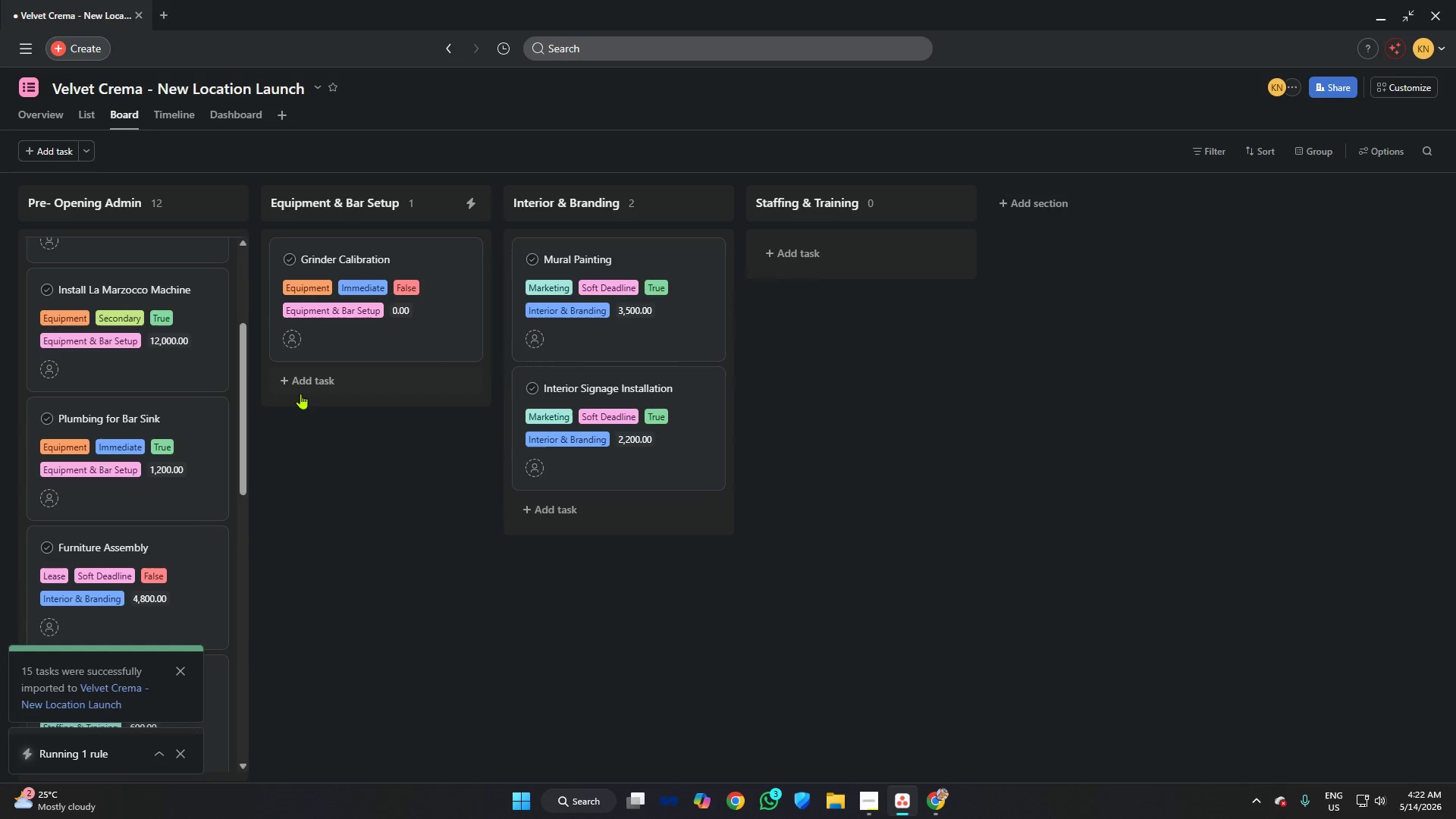 
scroll: coordinate [155, 425], scroll_direction: up, amount: 1.0
 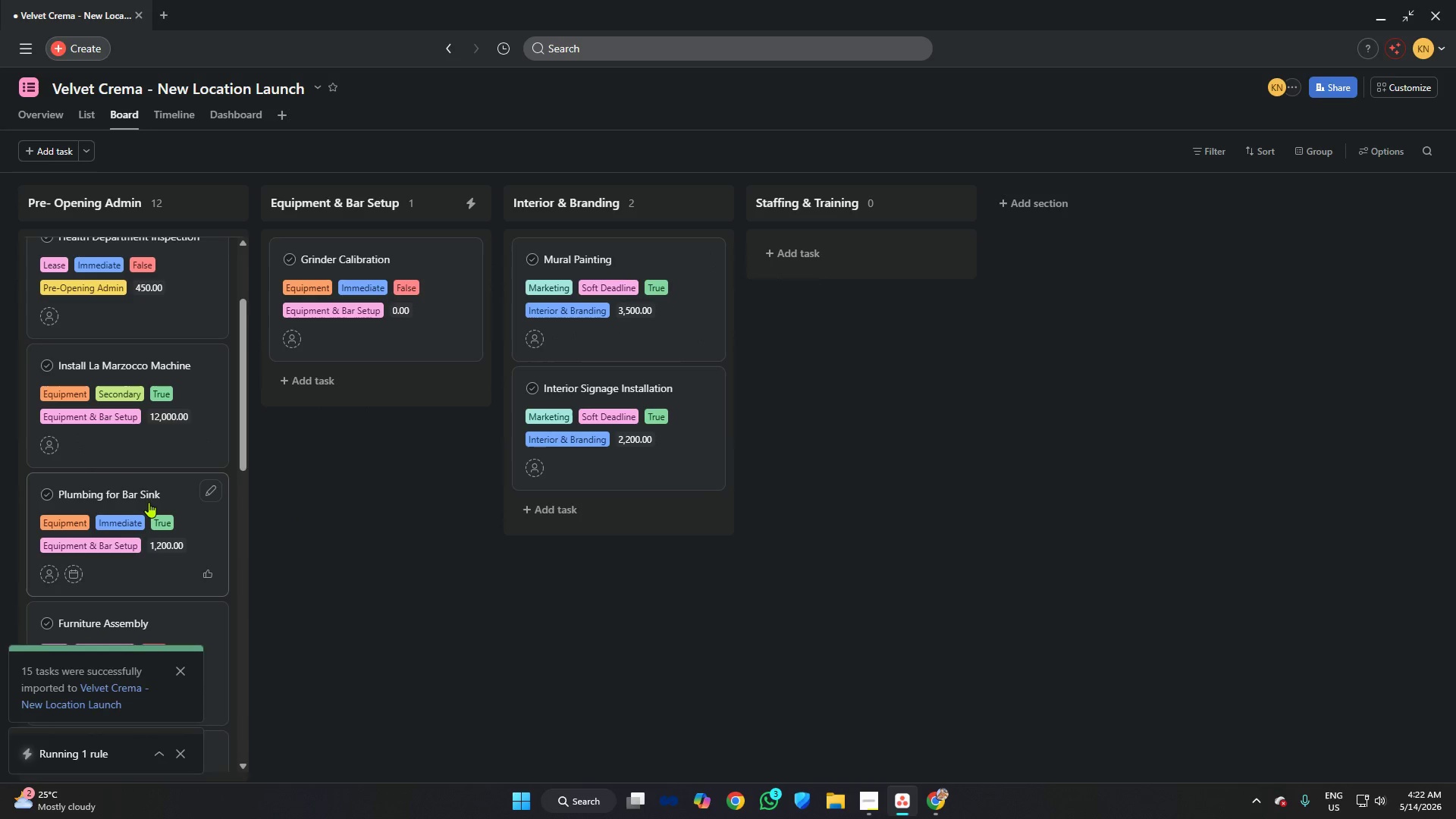 
scroll: coordinate [164, 471], scroll_direction: down, amount: 2.0
 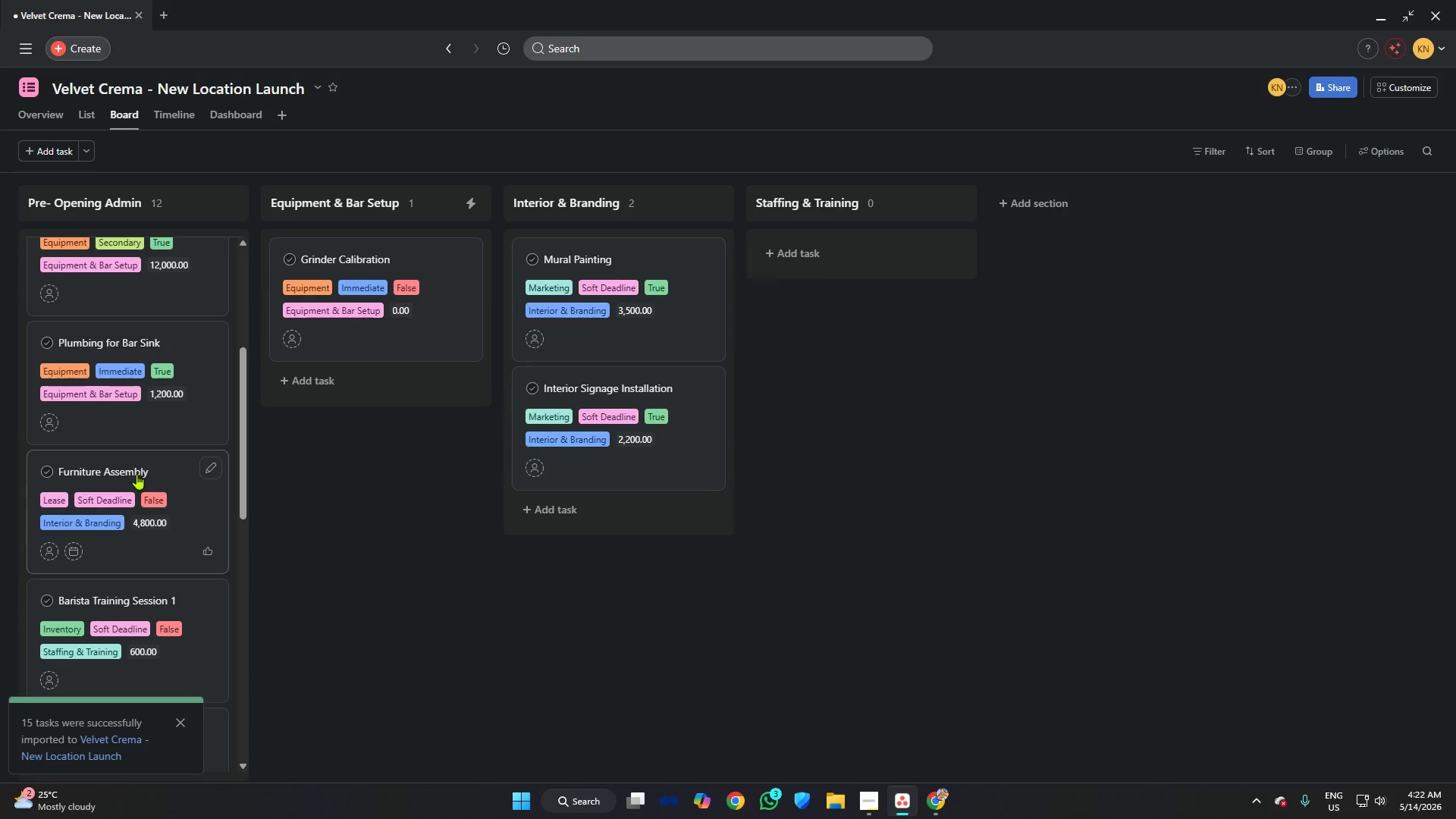 
left_click_drag(start_coordinate=[132, 472], to_coordinate=[594, 516])
 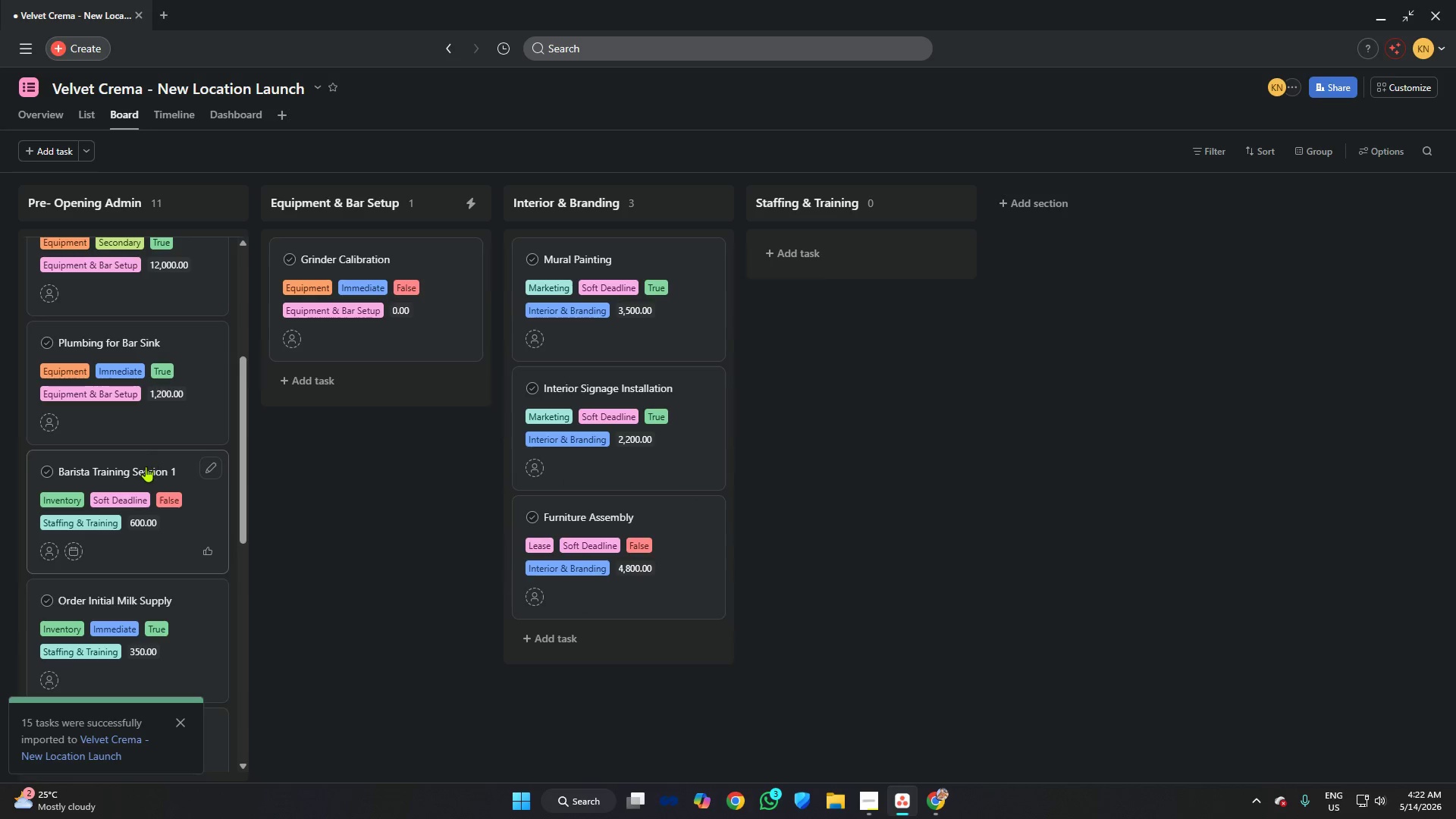 
left_click_drag(start_coordinate=[146, 467], to_coordinate=[892, 247])
 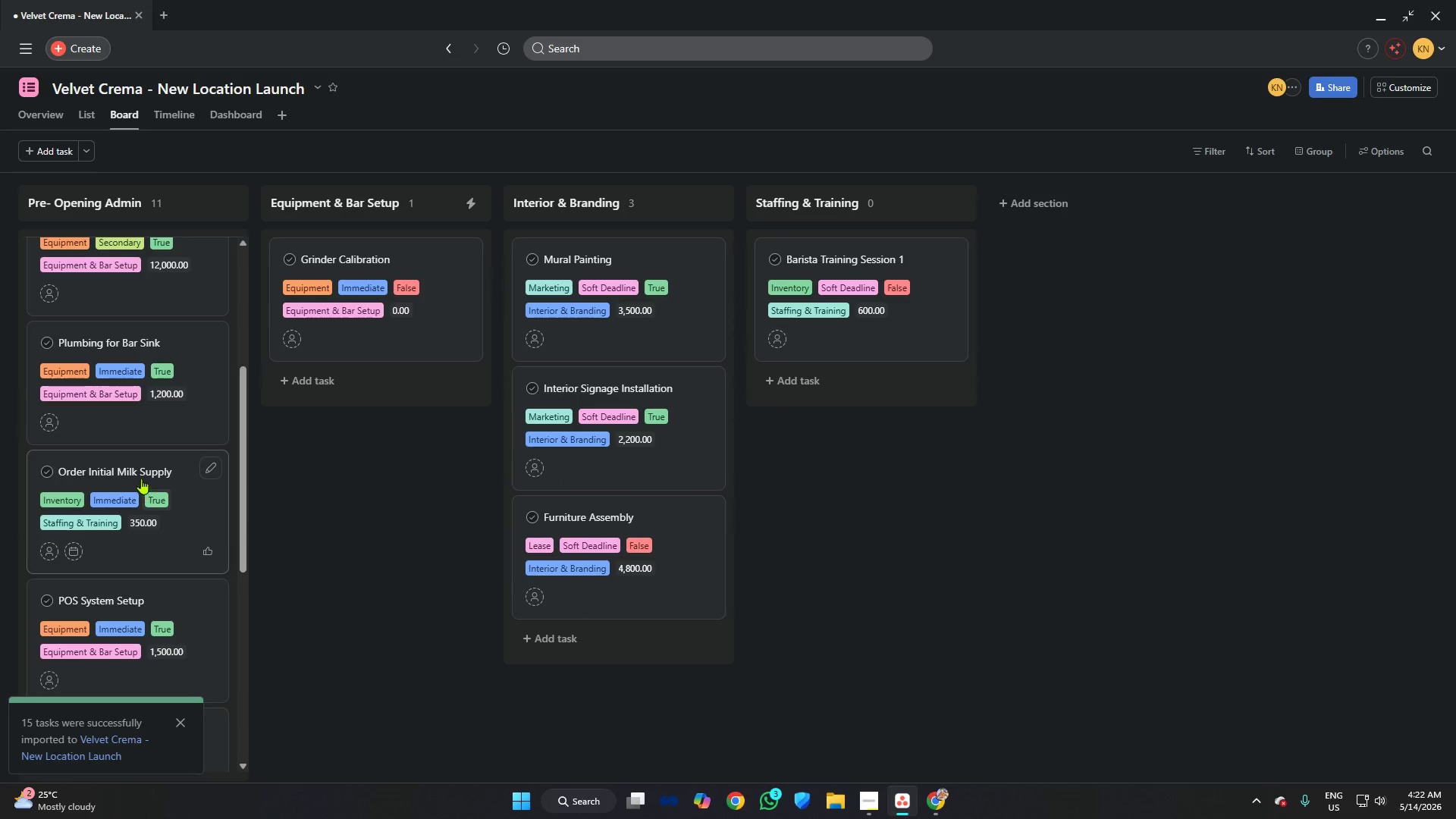 
left_click_drag(start_coordinate=[140, 475], to_coordinate=[891, 381])
 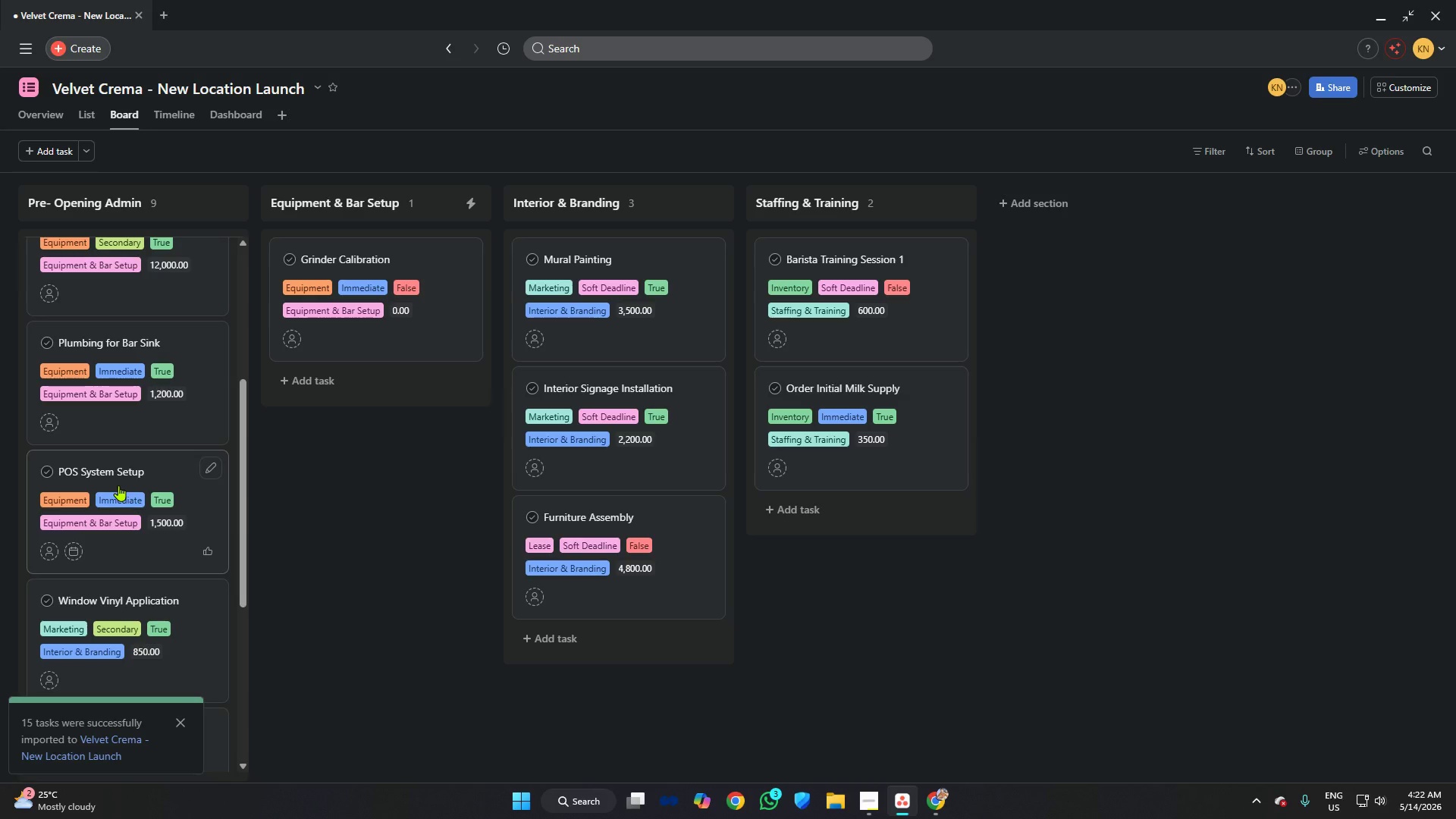 
wait(5.47)
 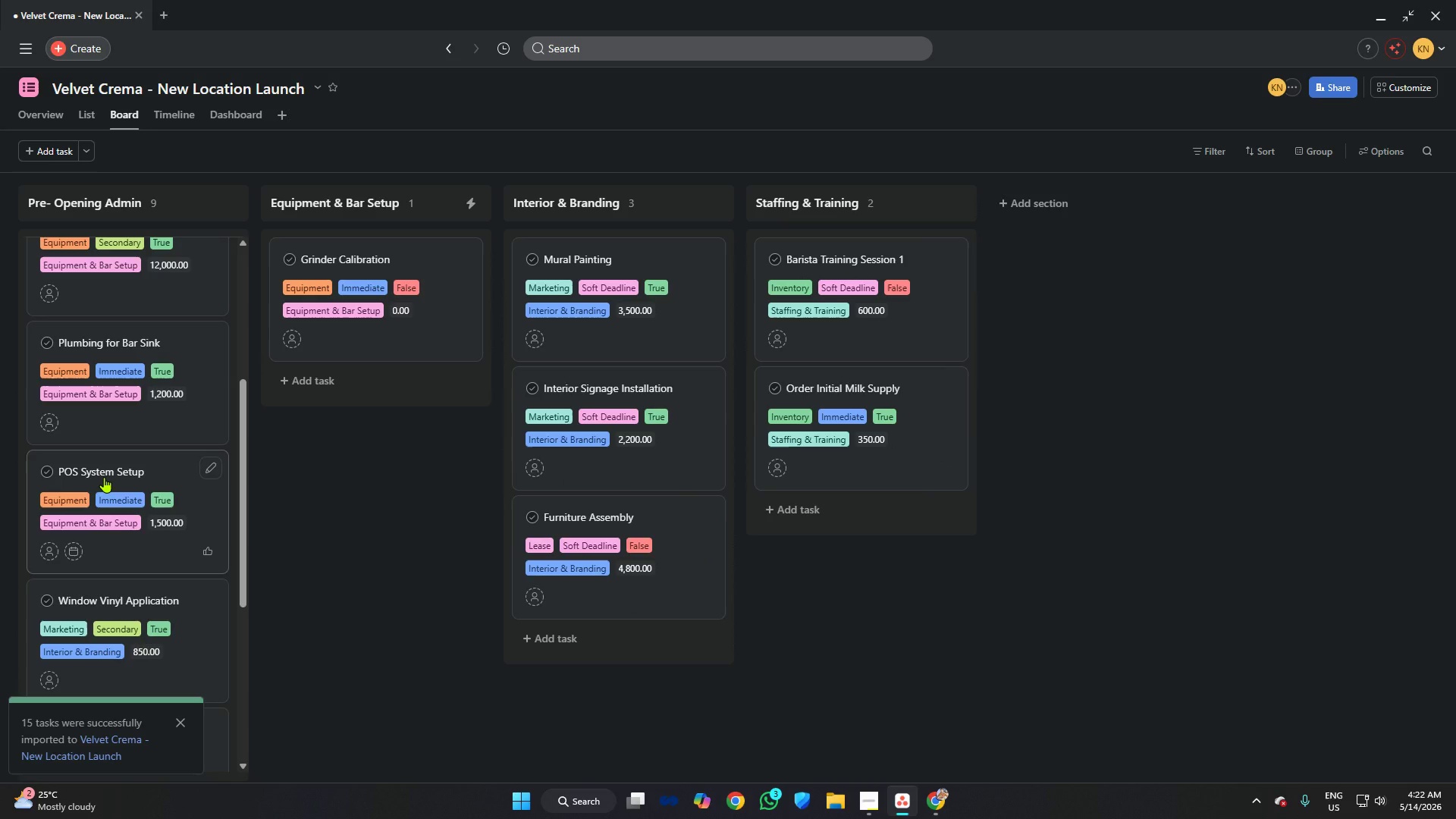 
left_click_drag(start_coordinate=[140, 463], to_coordinate=[386, 406])
 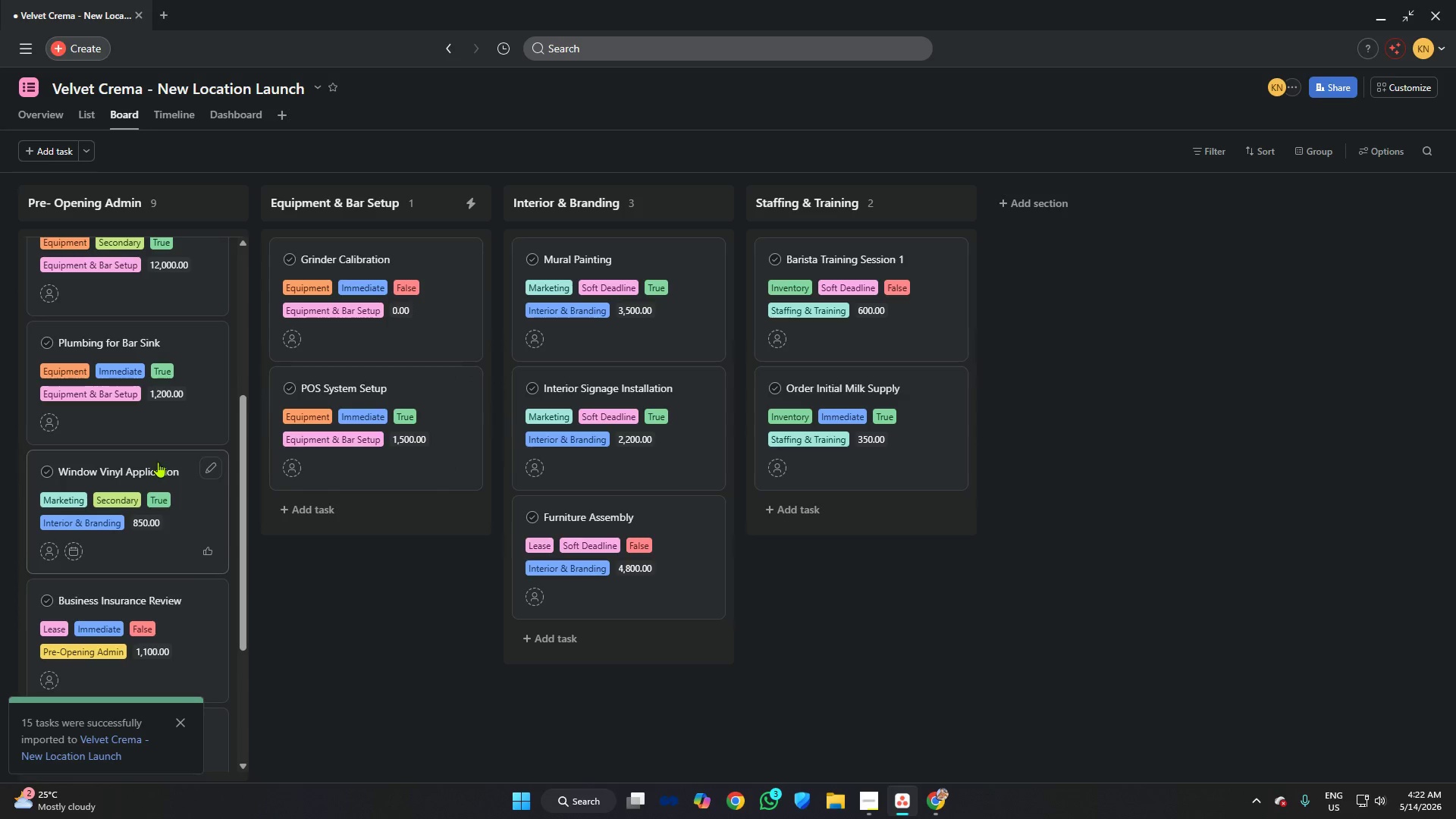 
left_click_drag(start_coordinate=[158, 462], to_coordinate=[686, 651])
 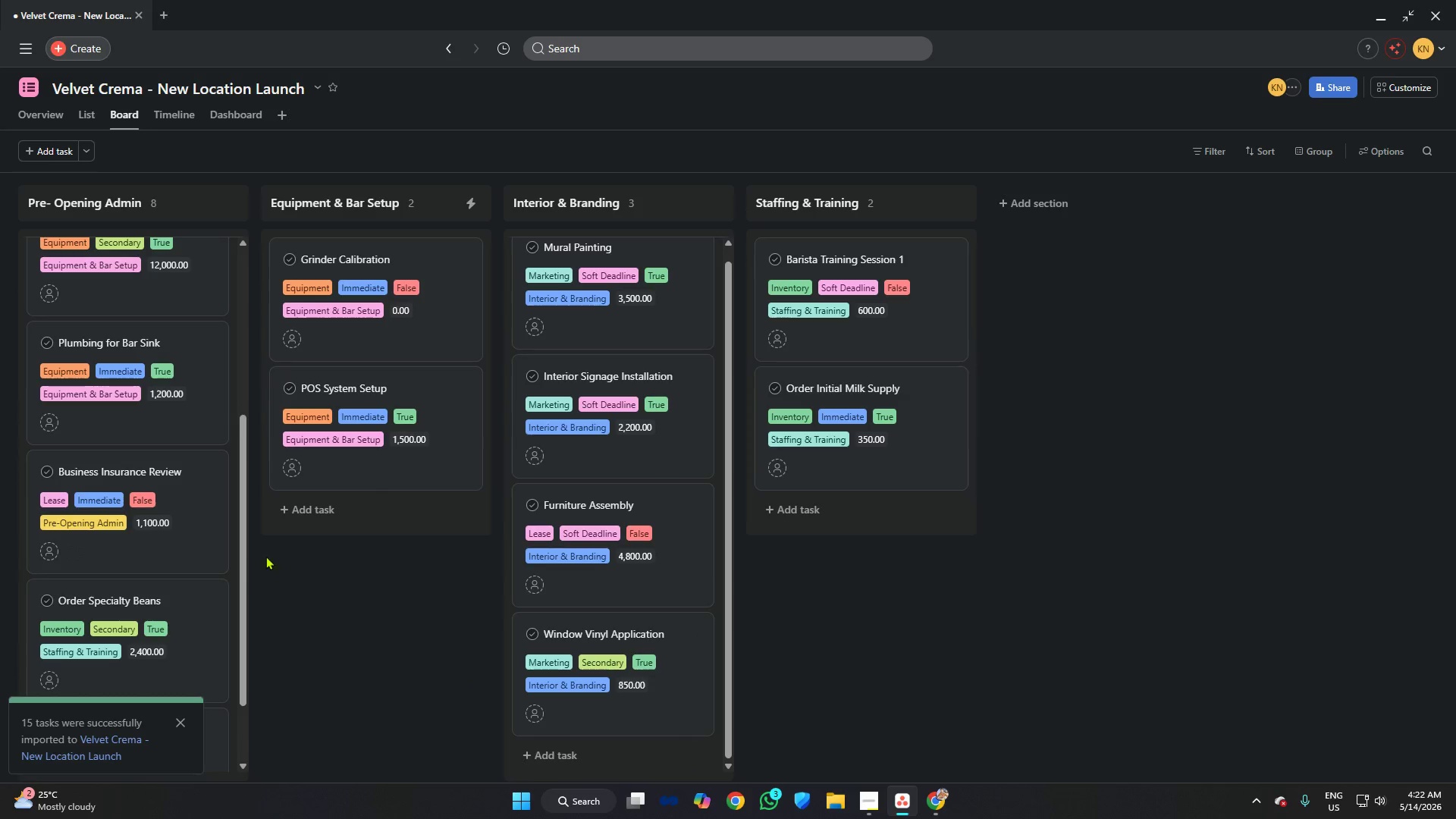 
mouse_move([167, 503])
 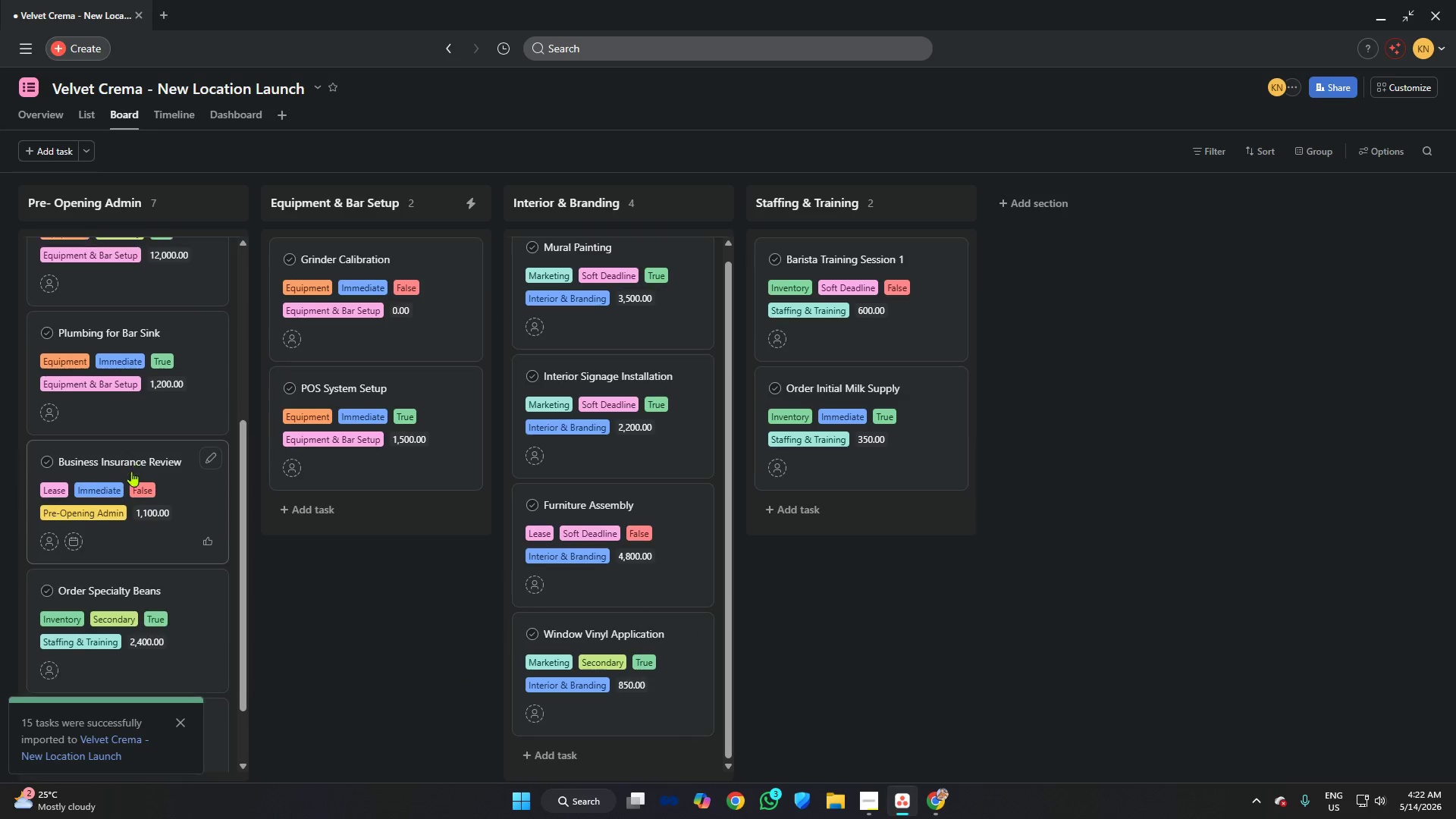 
scroll: coordinate [131, 471], scroll_direction: down, amount: 1.0
 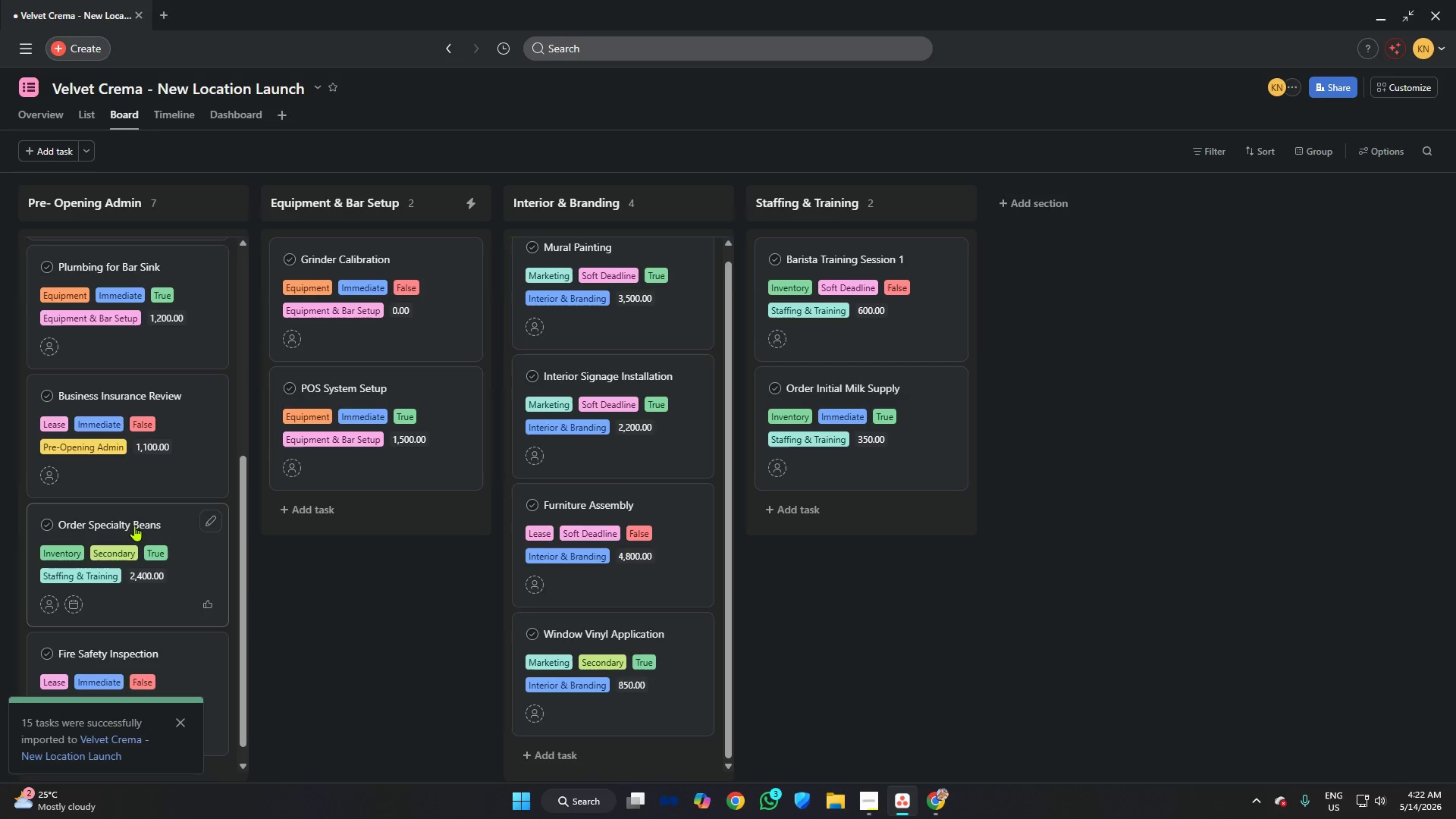 
left_click_drag(start_coordinate=[134, 526], to_coordinate=[854, 512])
 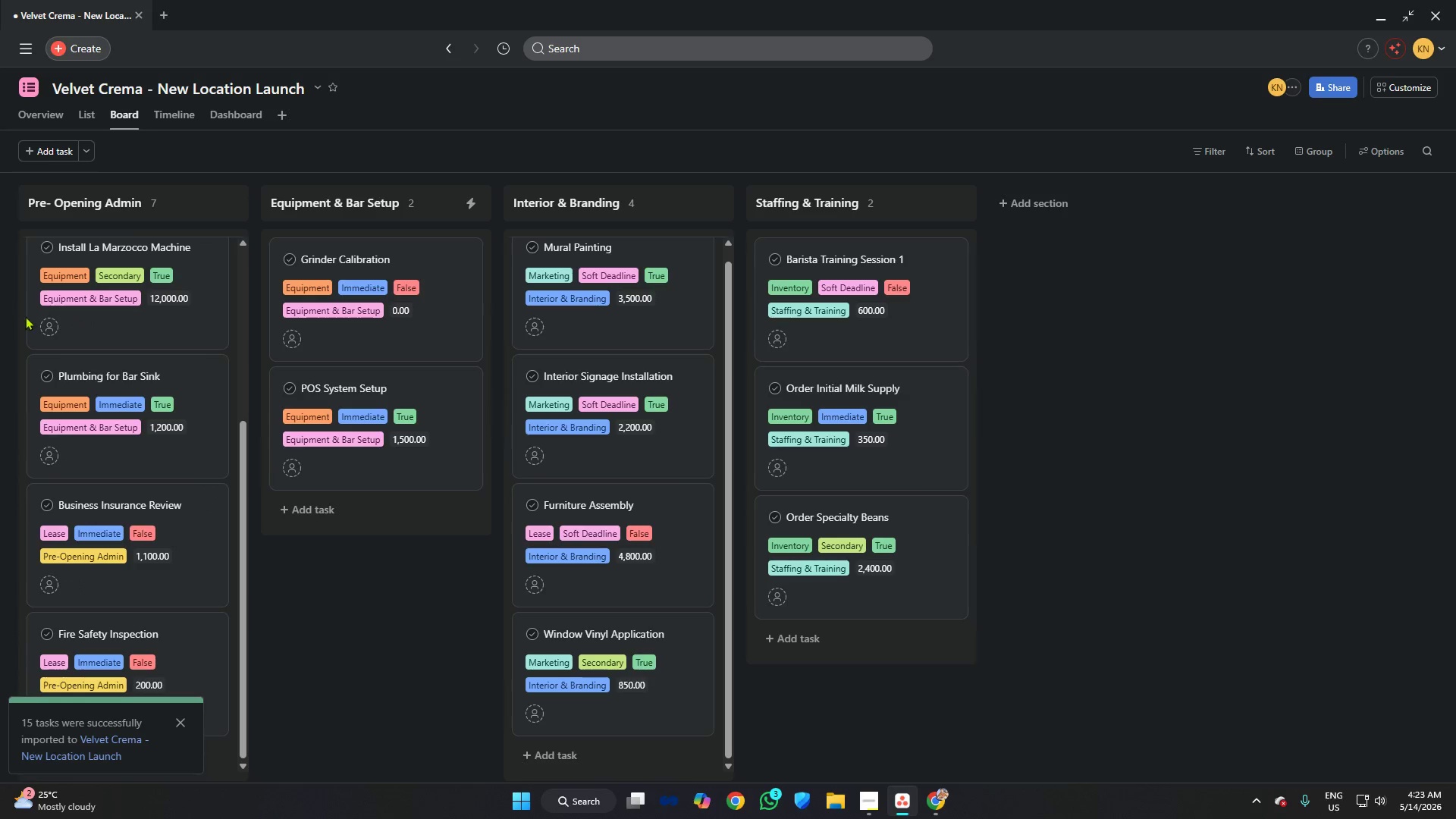 
scroll: coordinate [123, 636], scroll_direction: down, amount: 5.0
 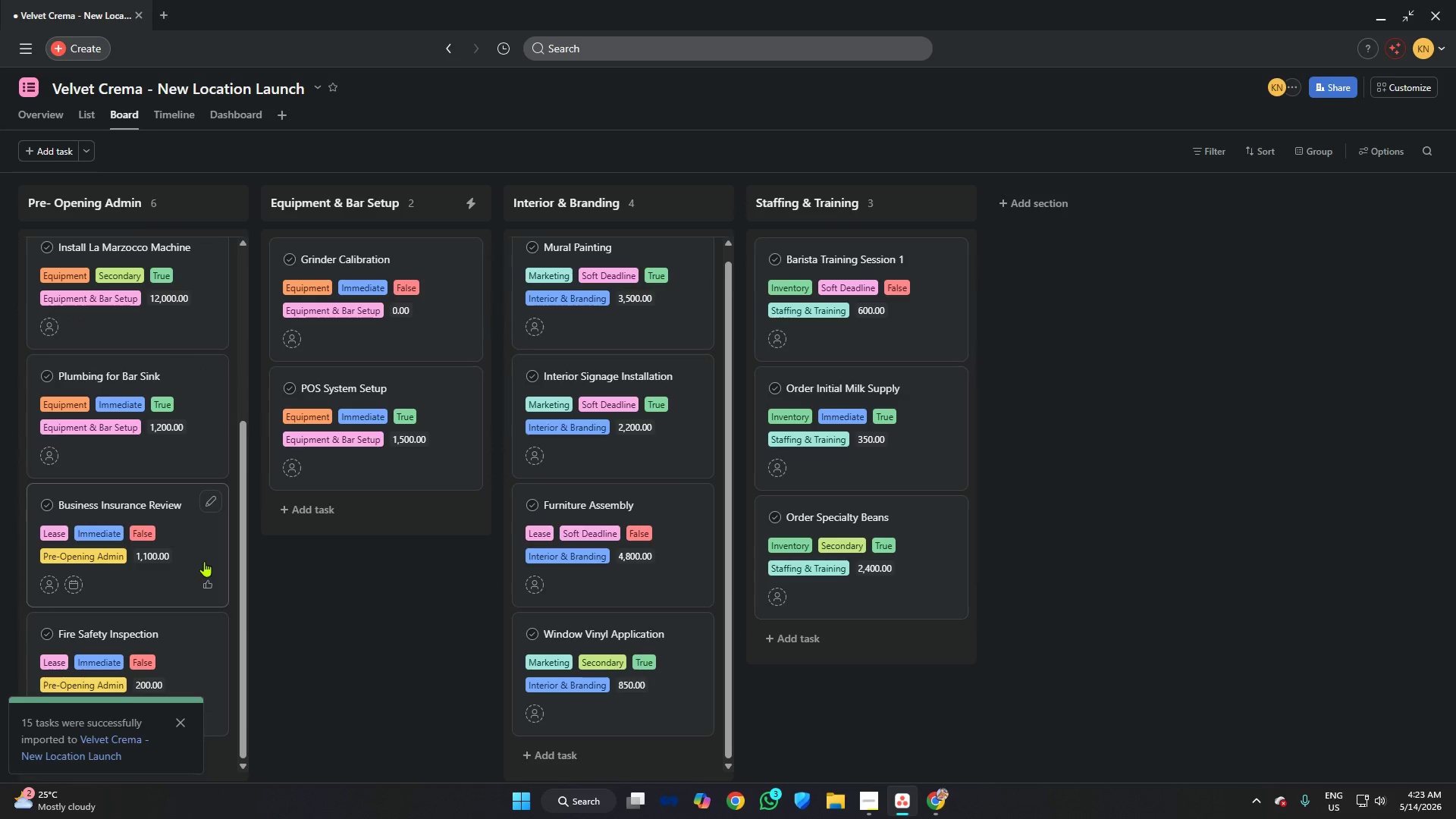 
scroll: coordinate [209, 557], scroll_direction: up, amount: 3.0
 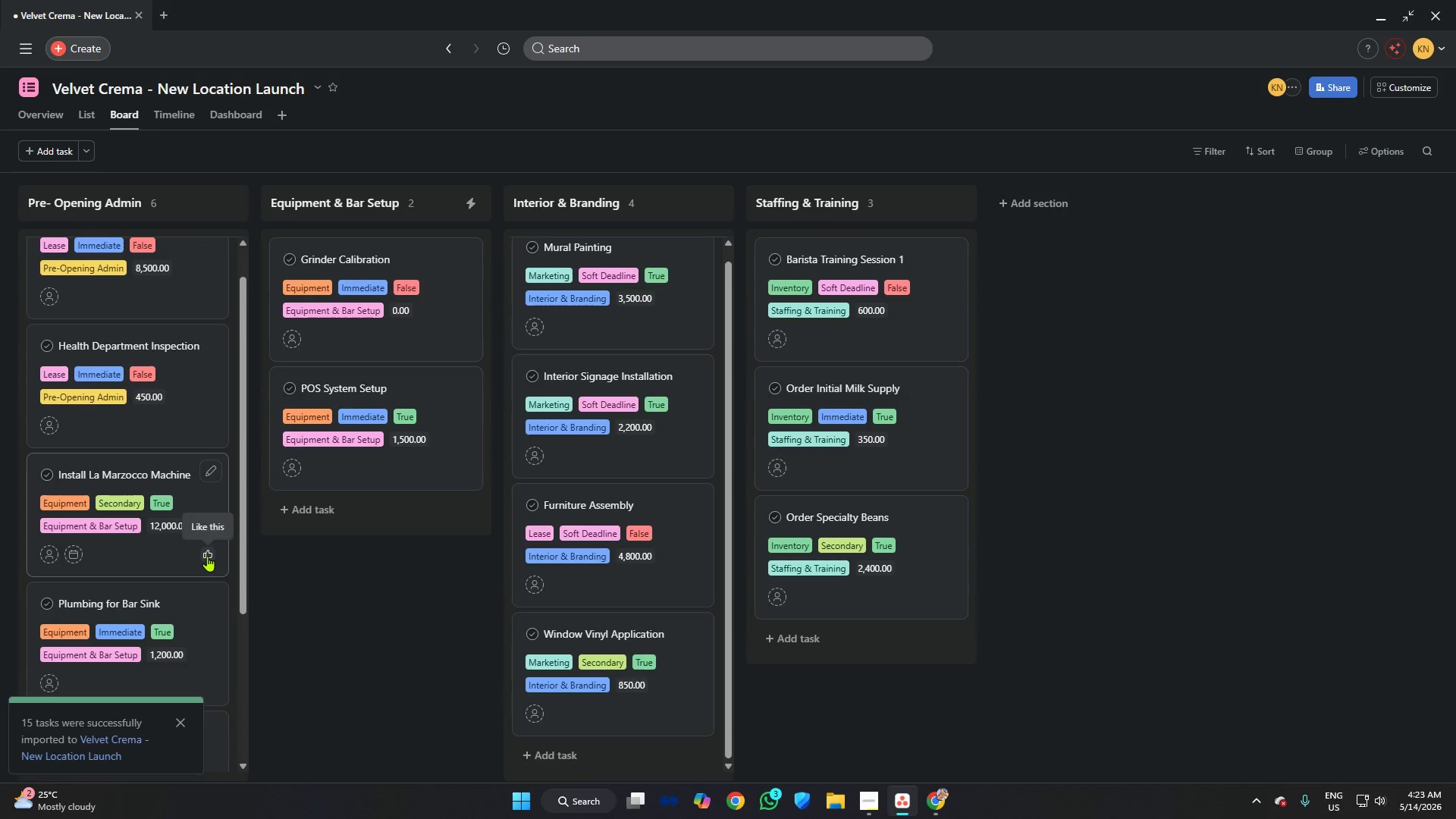 
scroll: coordinate [196, 551], scroll_direction: down, amount: 6.0
 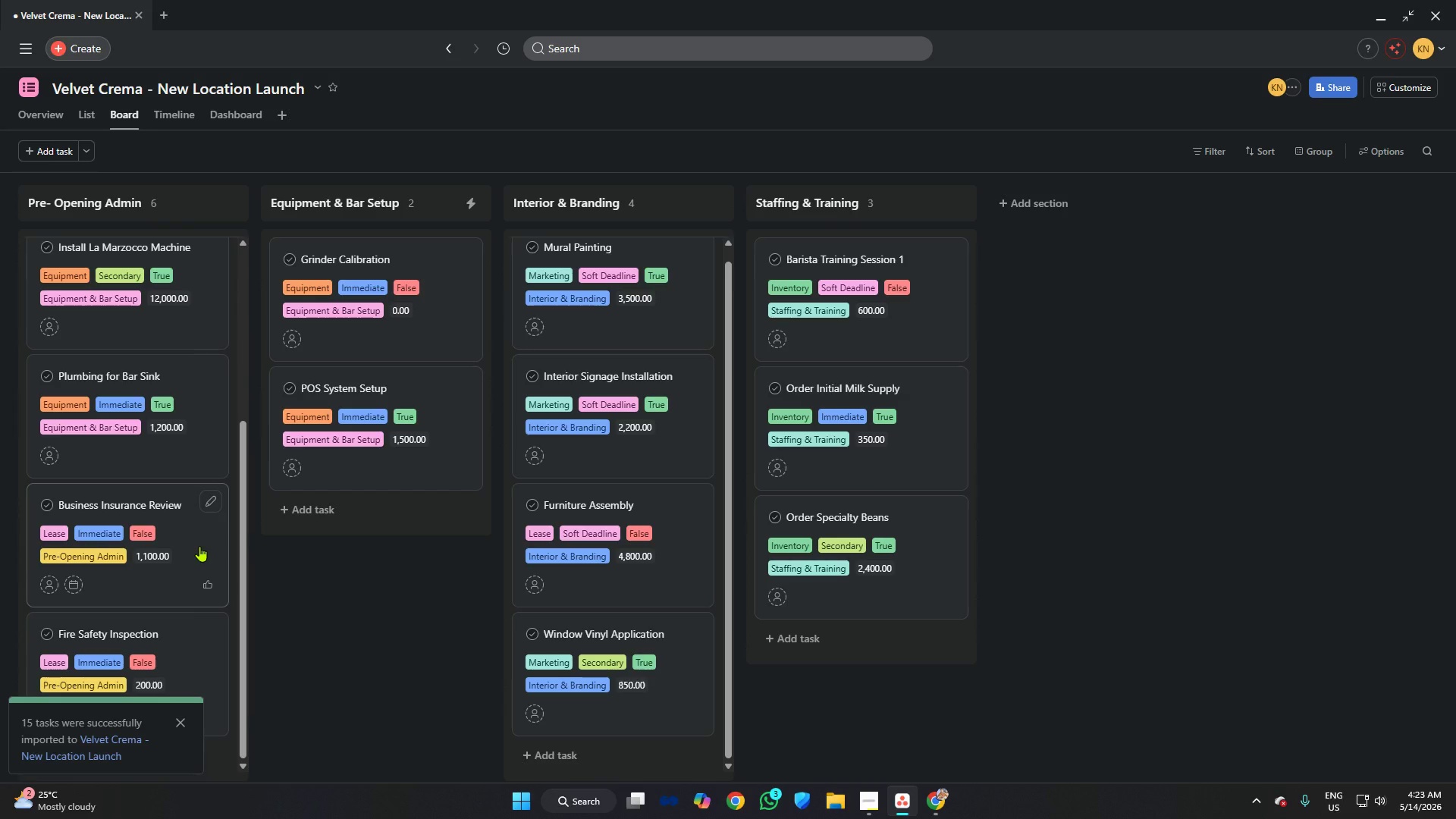 
wait(10.79)
 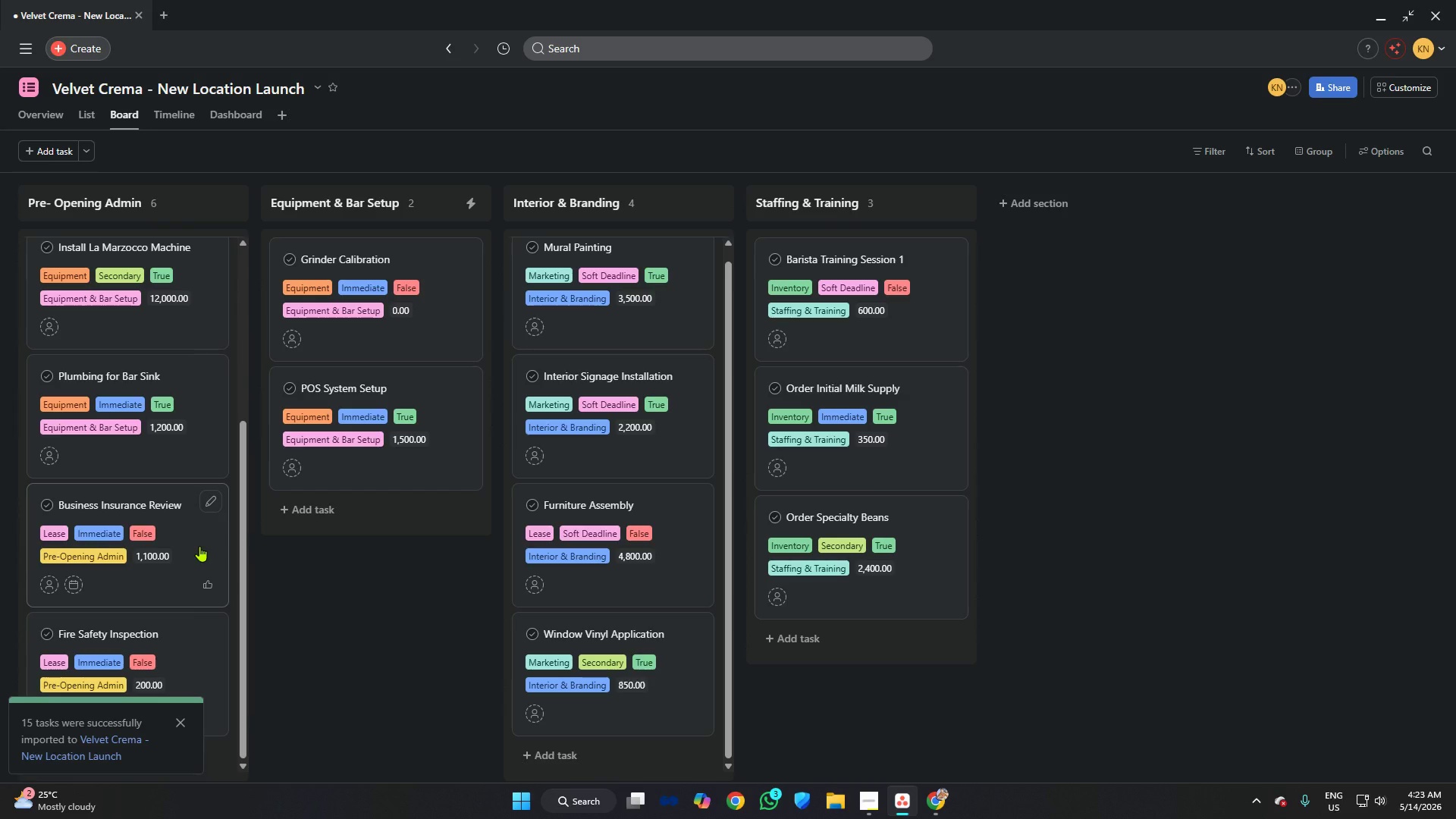 
left_click([866, 800])